 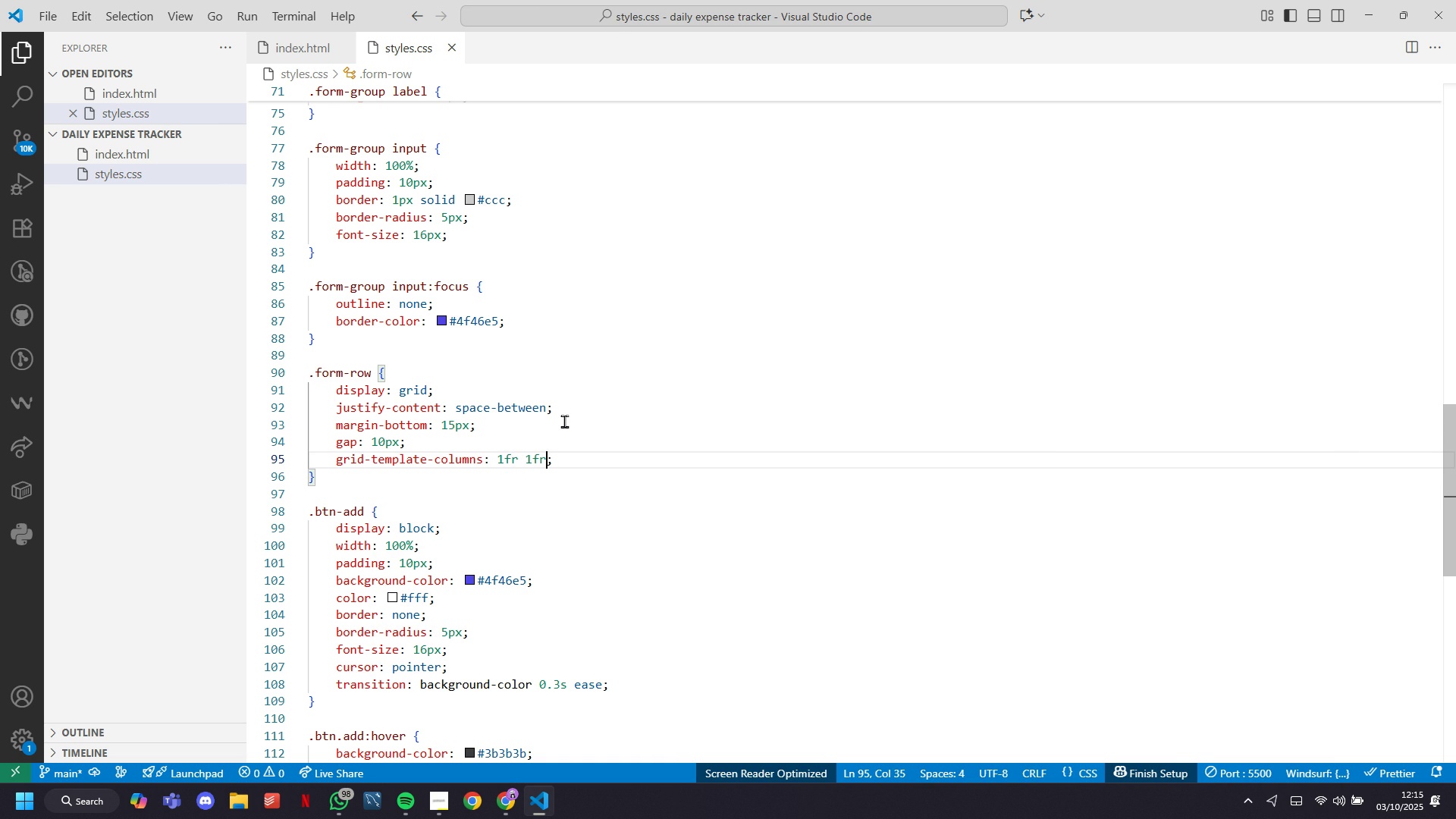 
key(Control+S)
 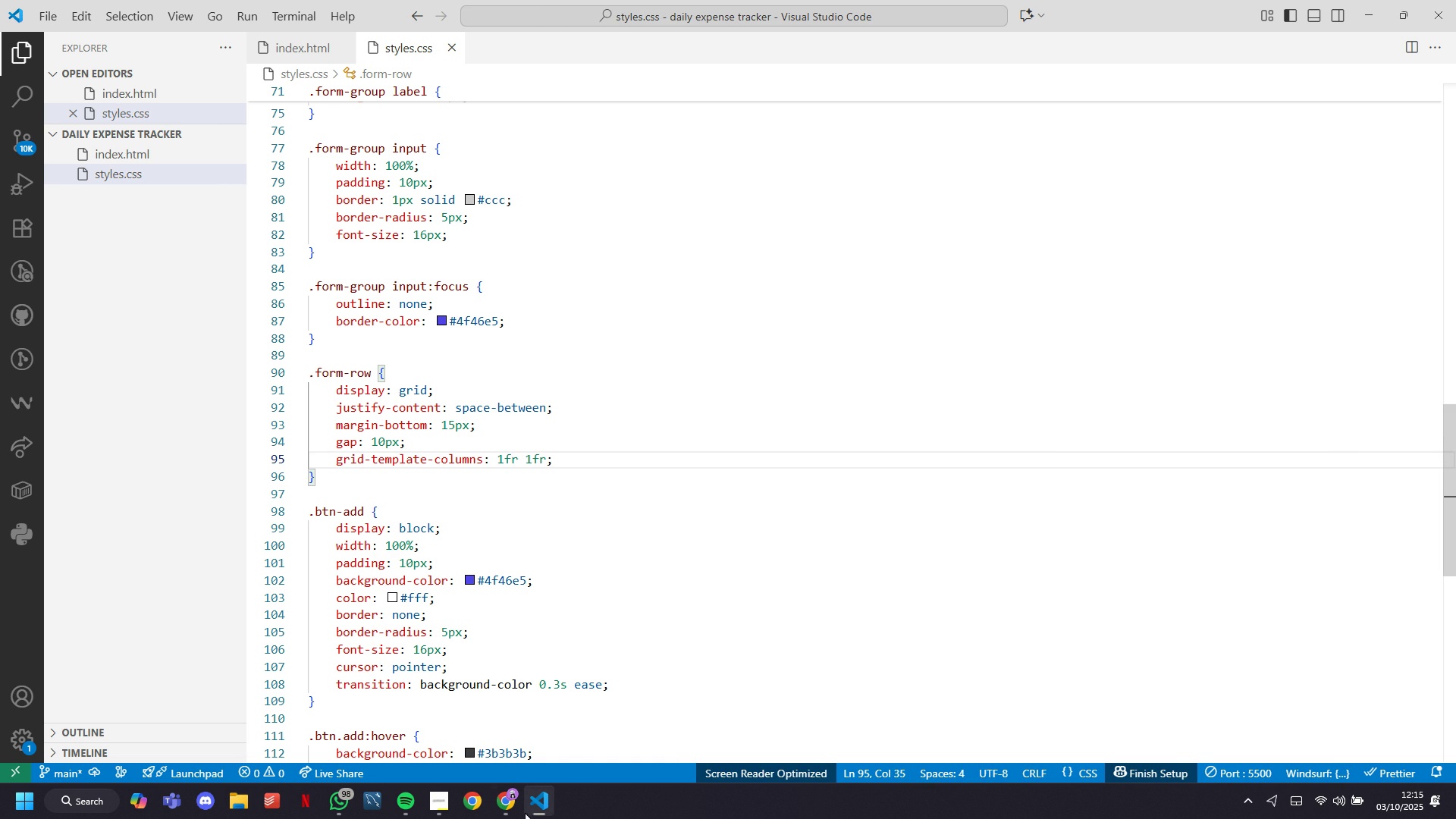 
left_click([502, 796])
 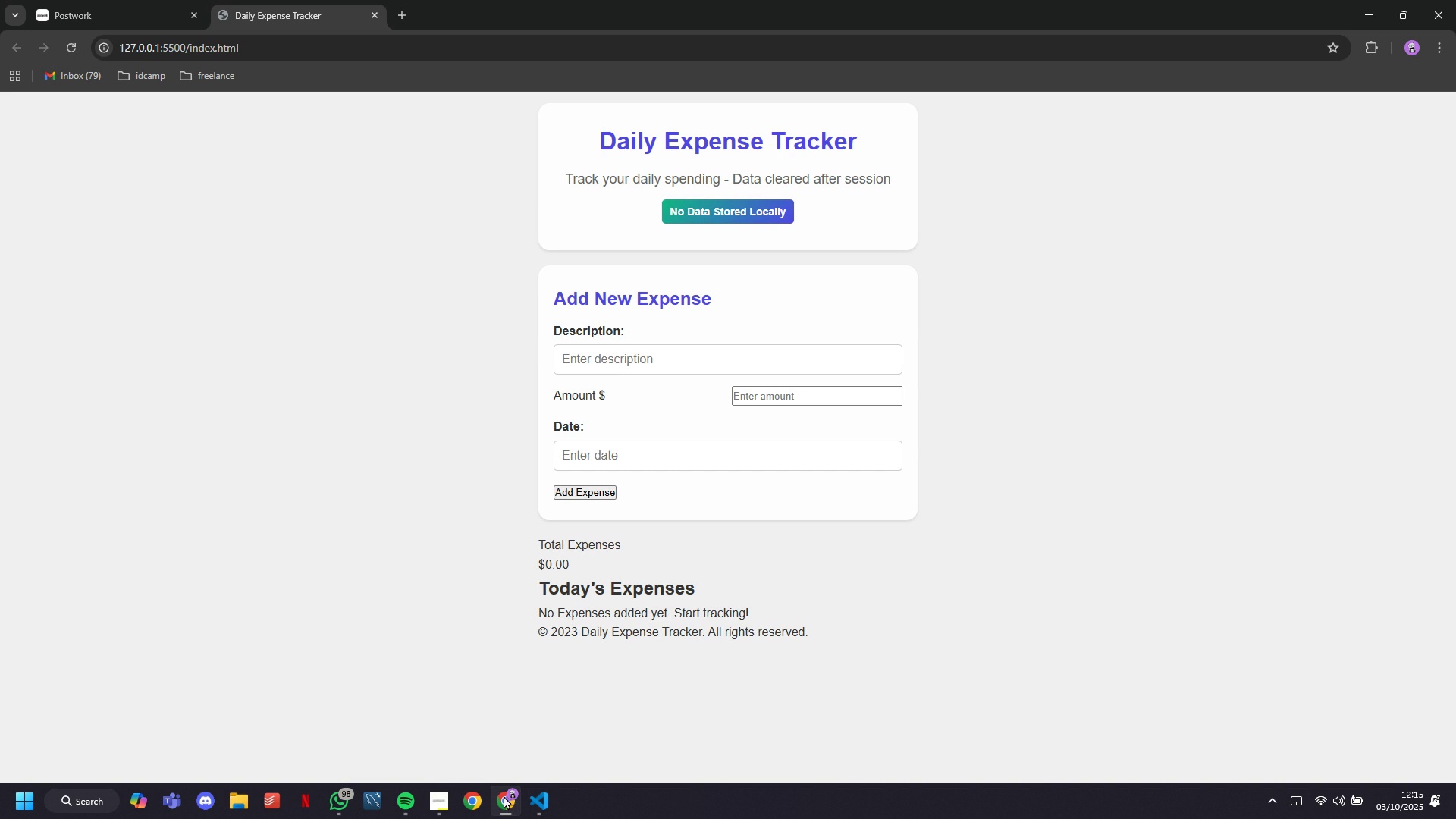 
wait(6.27)
 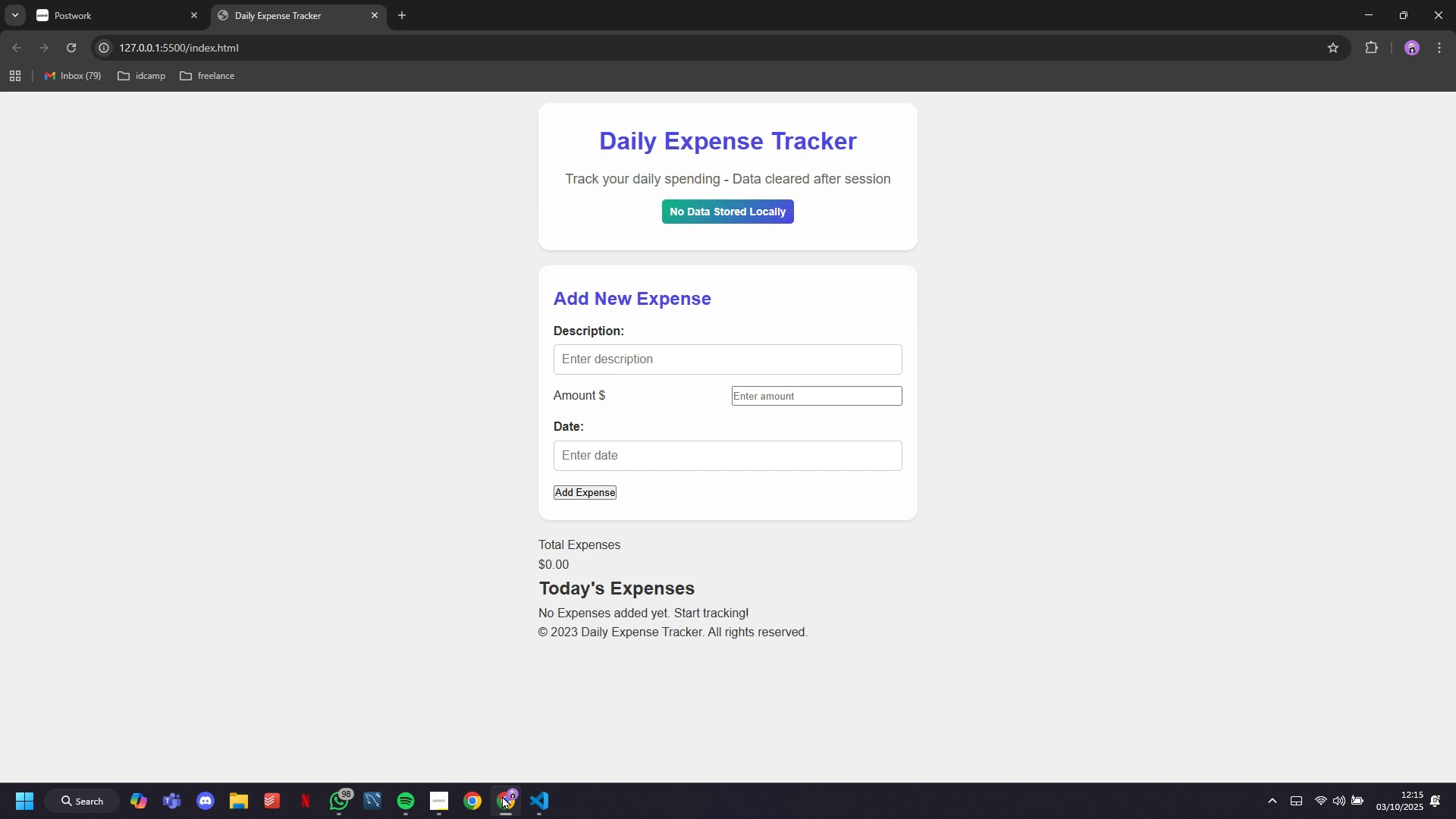 
left_click([504, 795])